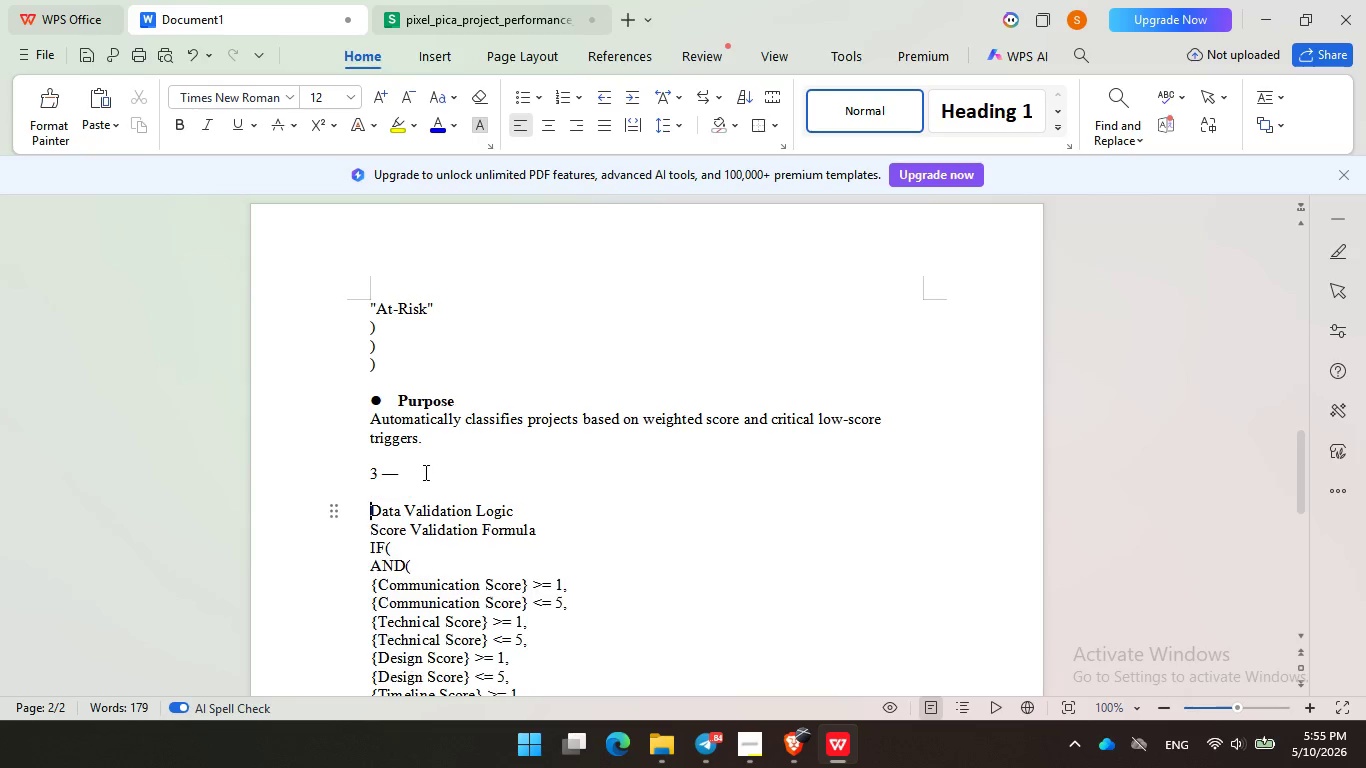 
key(Enter)
 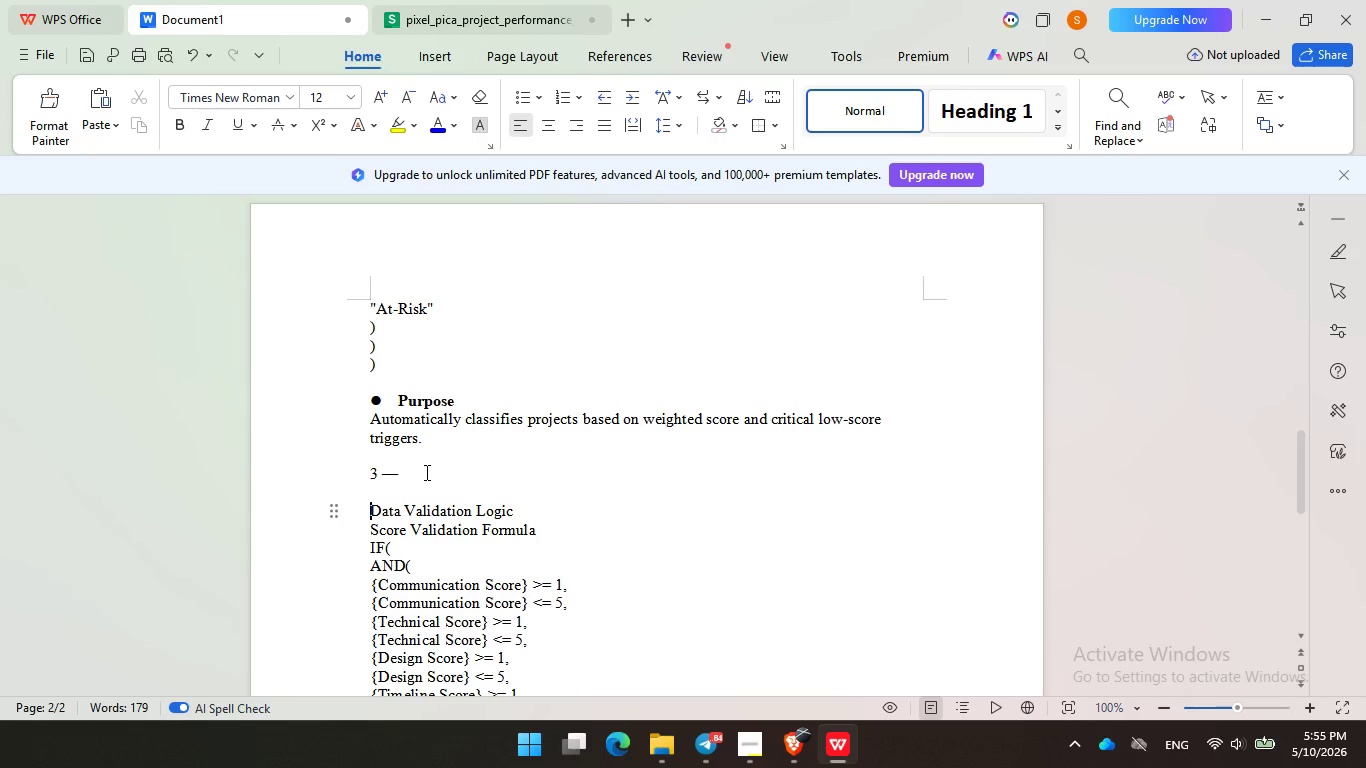 
key(Enter)
 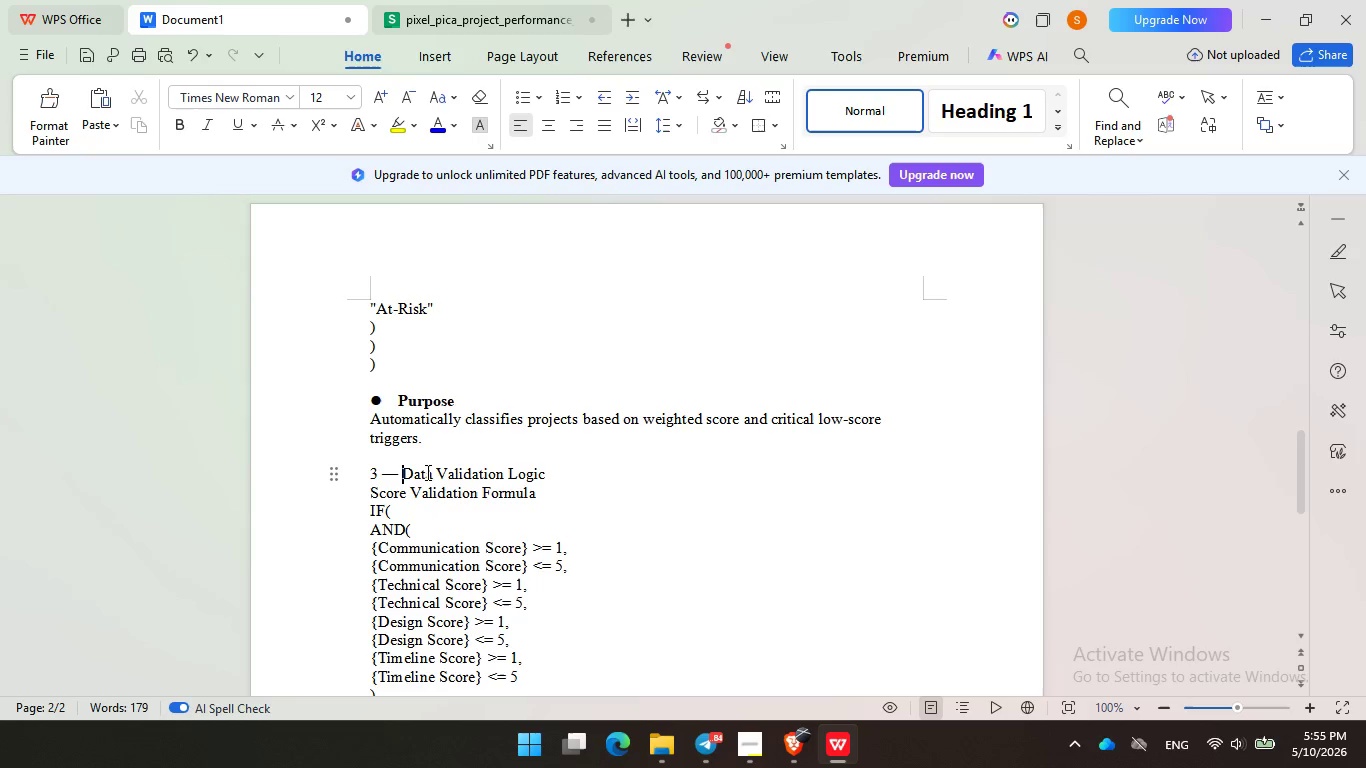 
key(Backspace)
 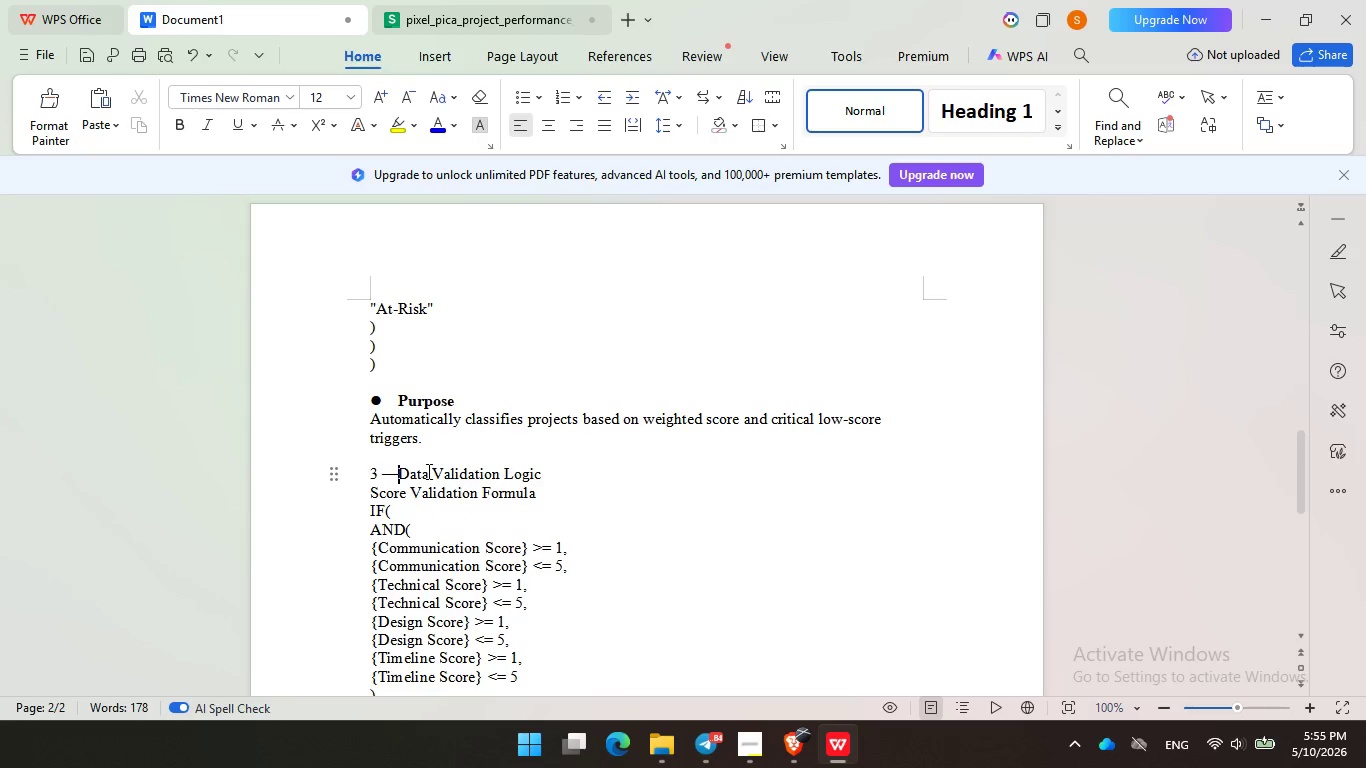 
key(Backspace)
 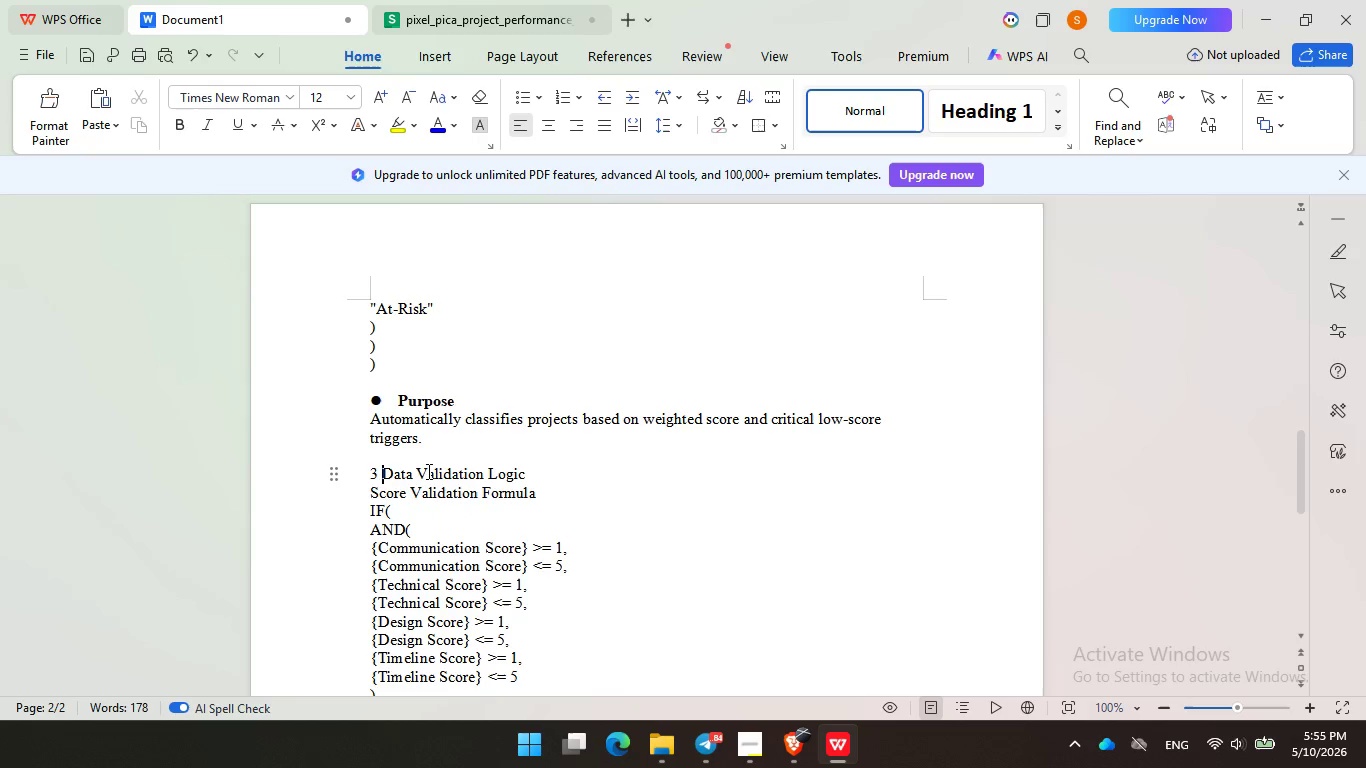 
key(Backspace)
 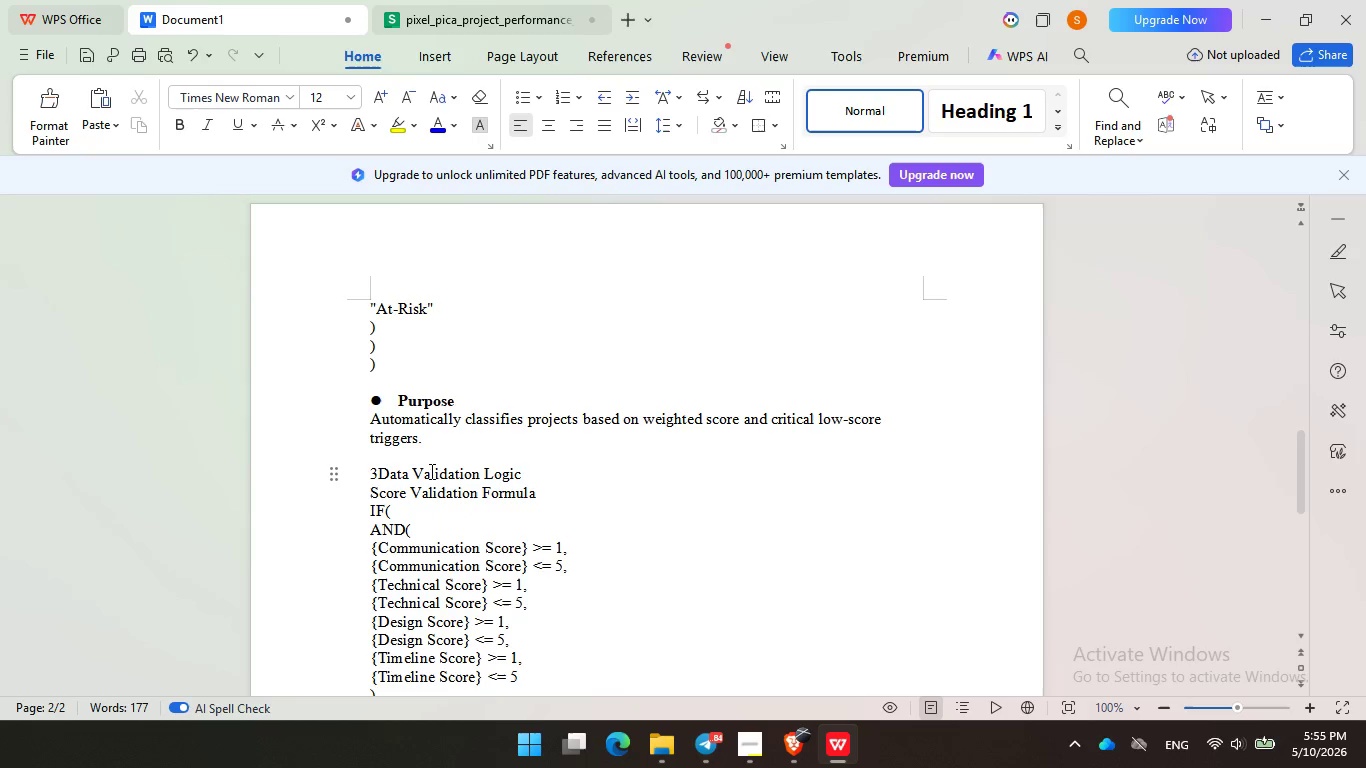 
key(Backspace)
 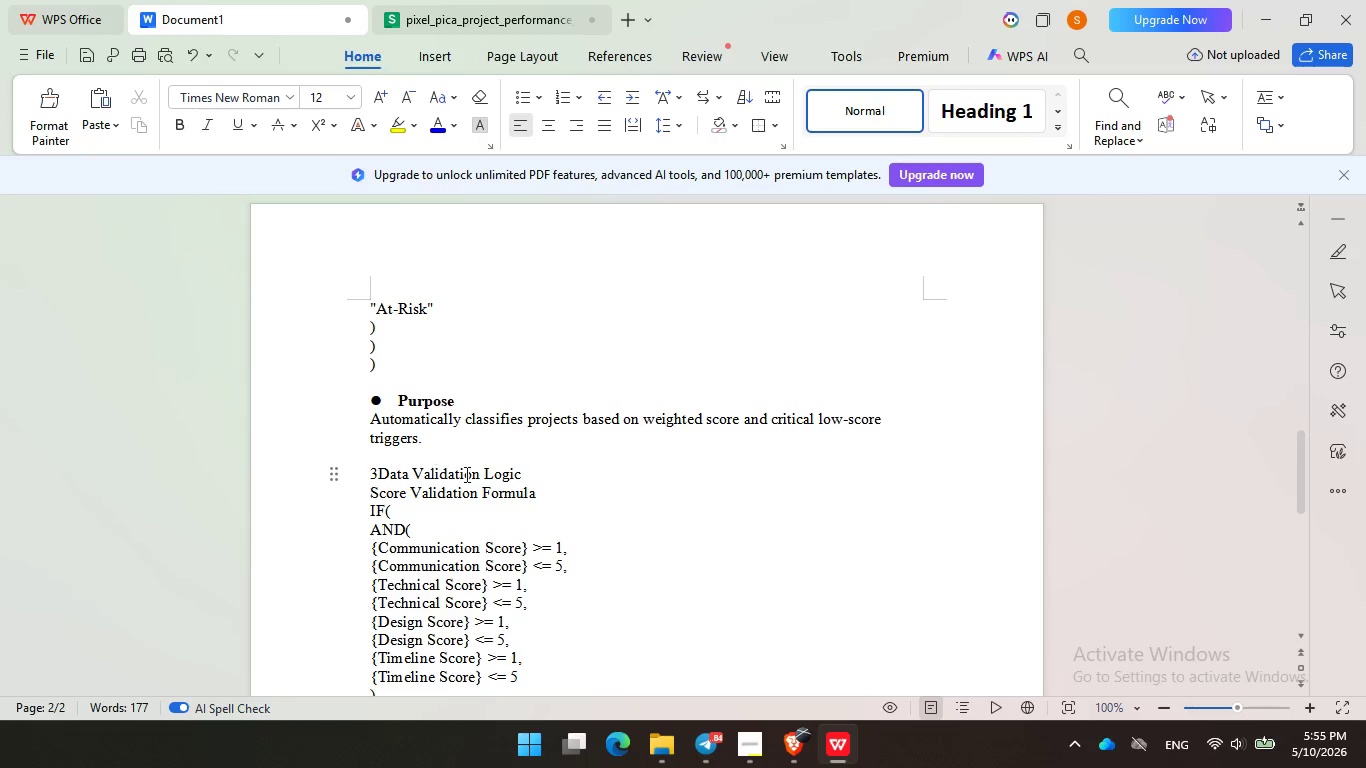 
key(Backspace)
 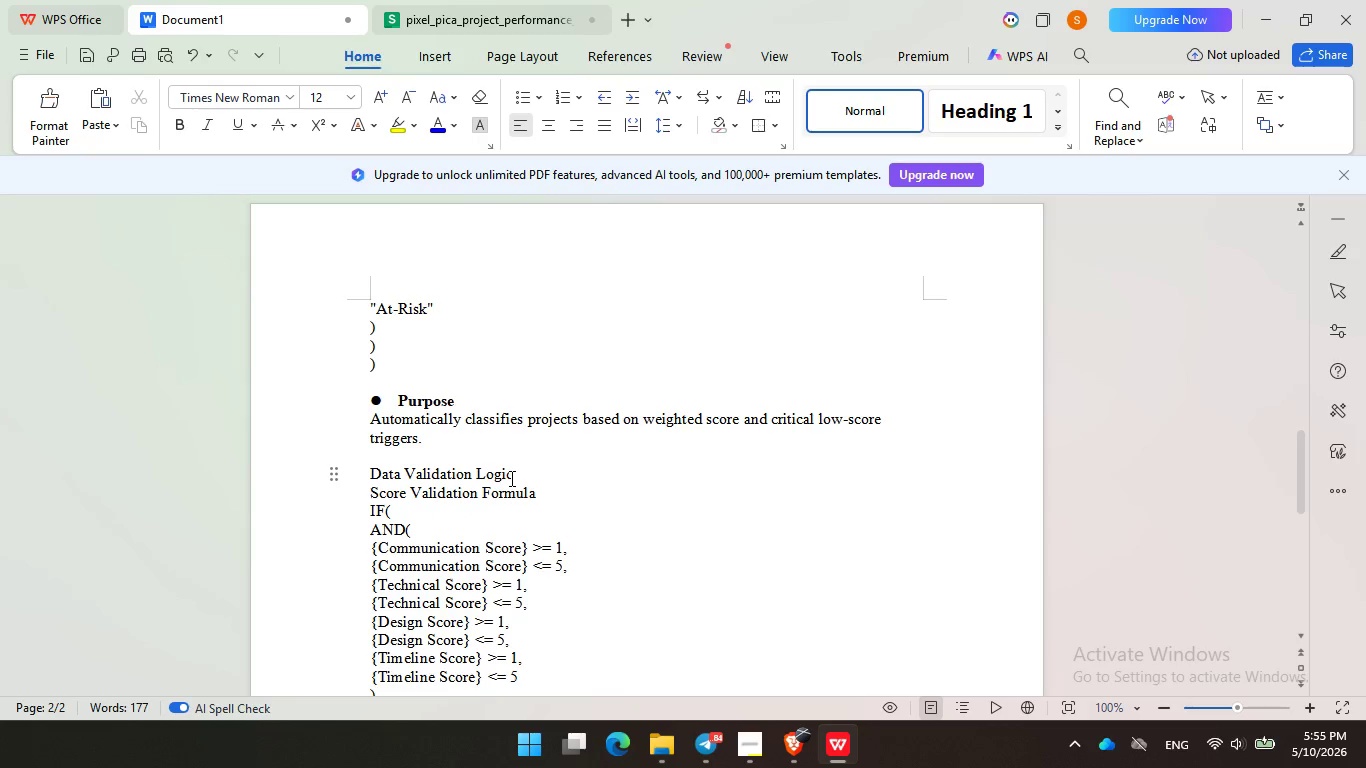 
key(Backspace)
 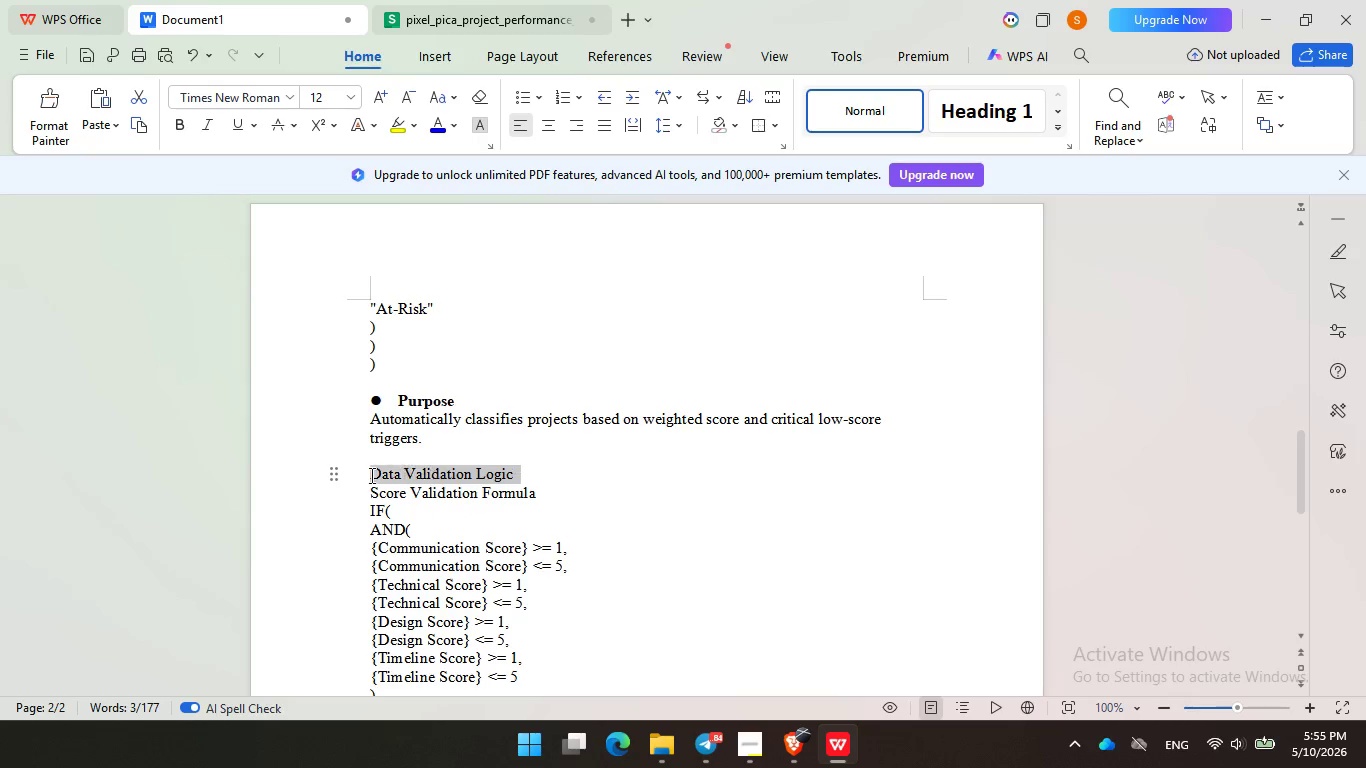 
left_click_drag(start_coordinate=[510, 478], to_coordinate=[368, 474])
 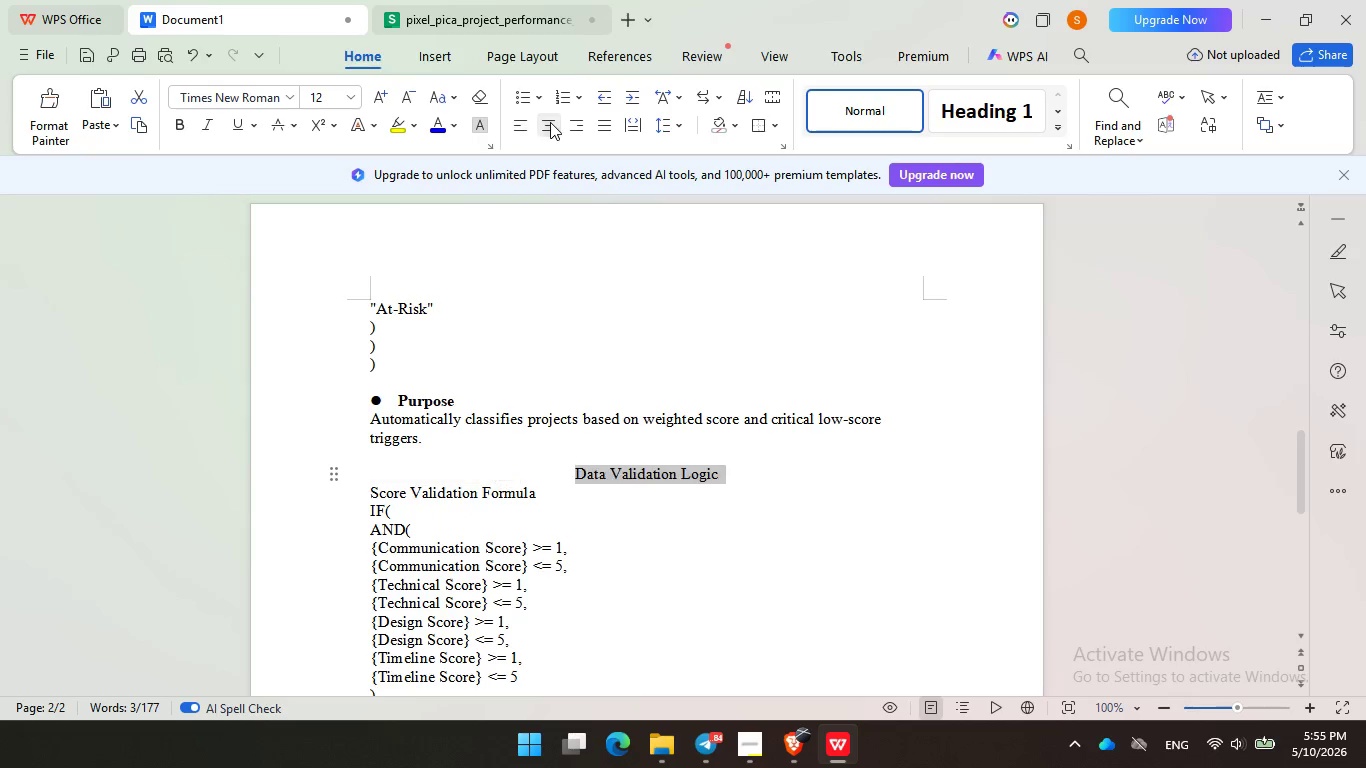 
left_click([550, 122])
 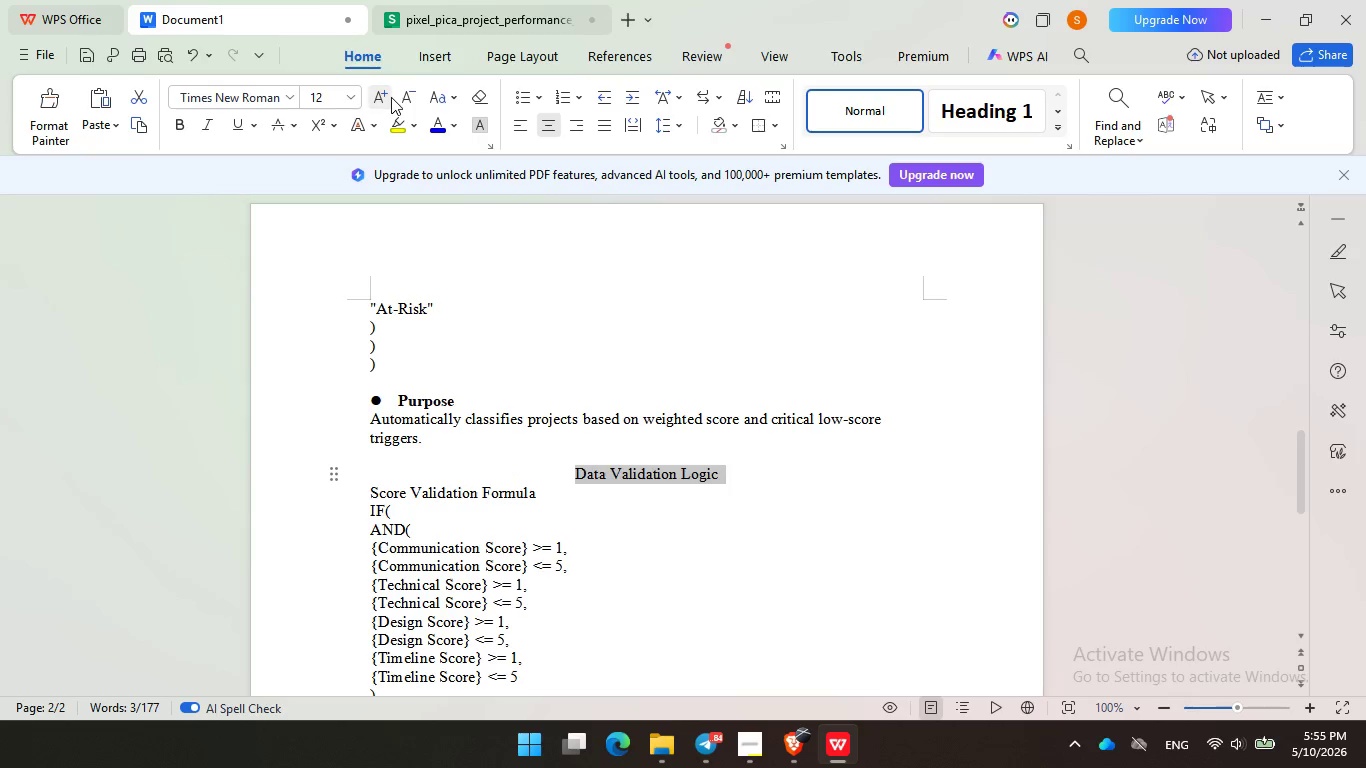 
double_click([391, 97])
 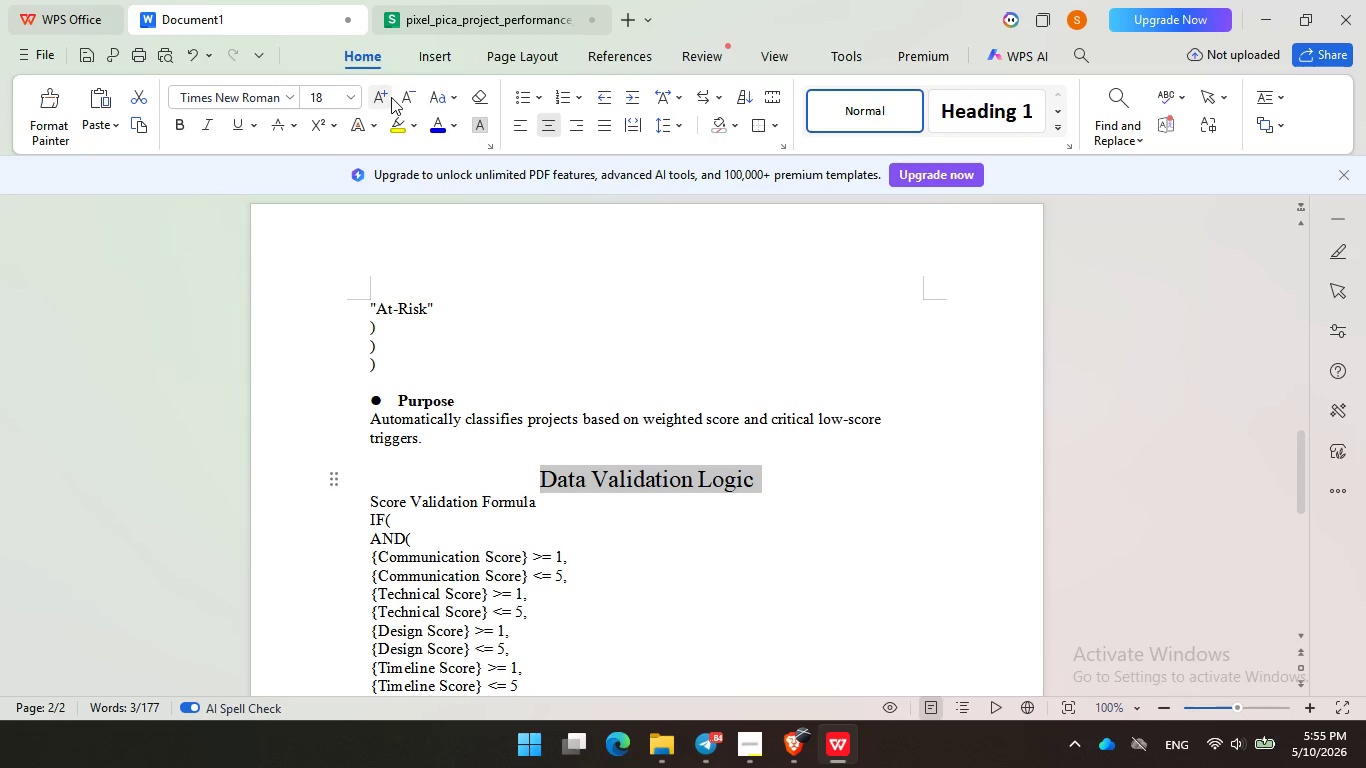 
triple_click([391, 97])
 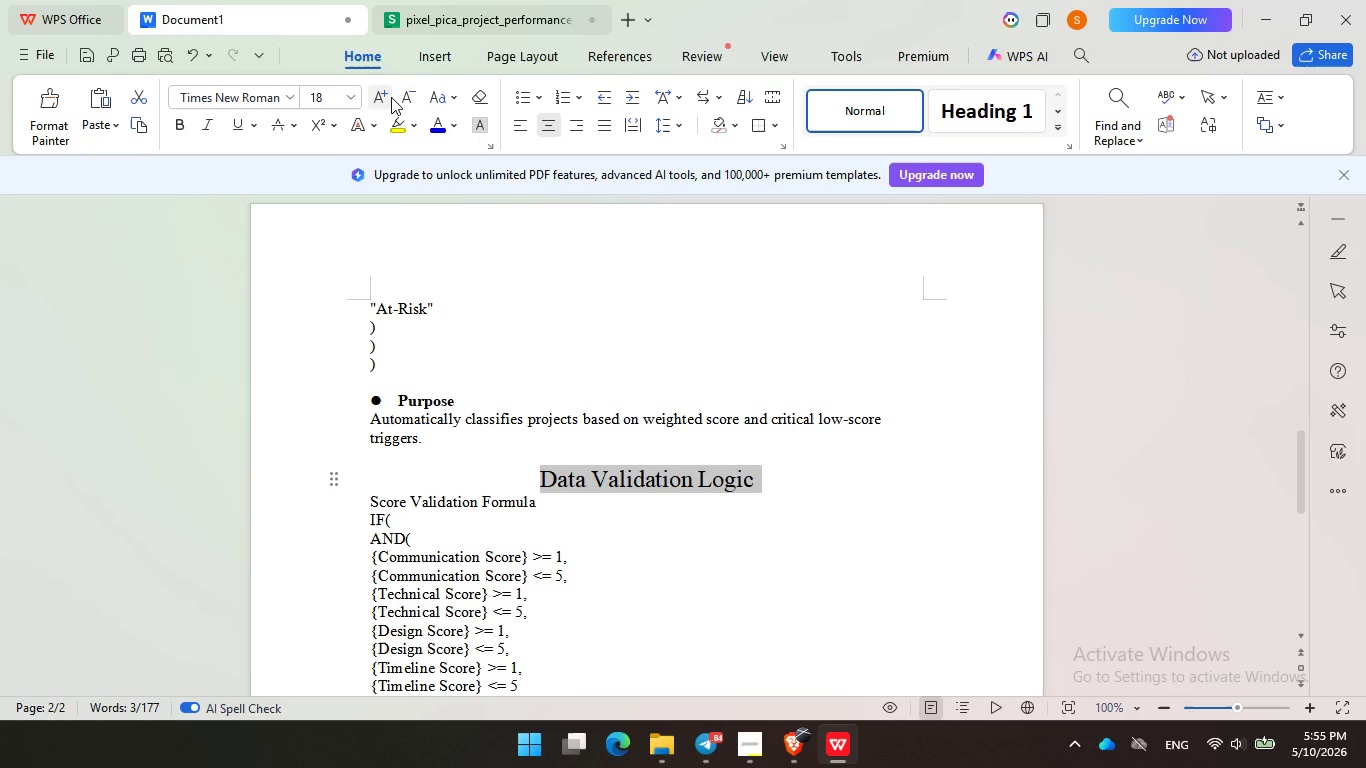 
hold_key(key=ControlLeft, duration=0.36)
 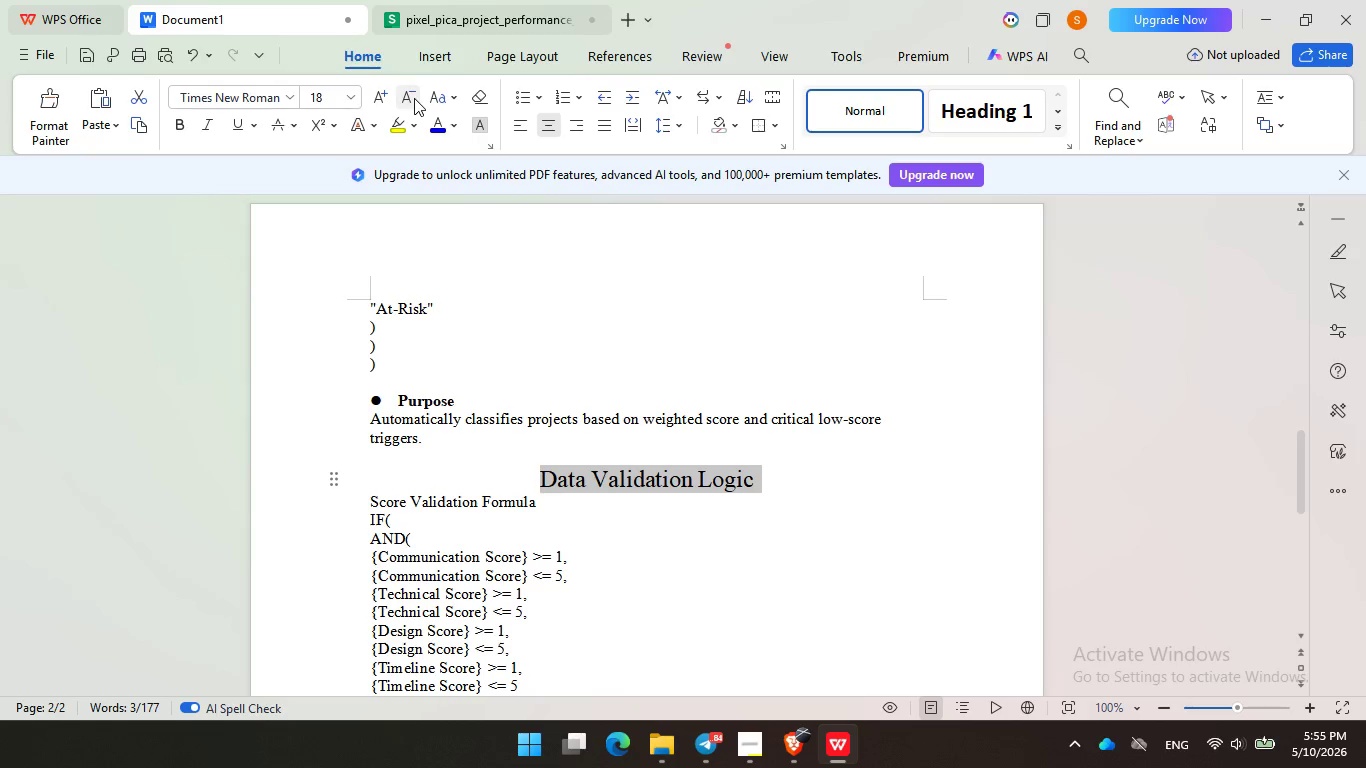 
left_click([414, 98])
 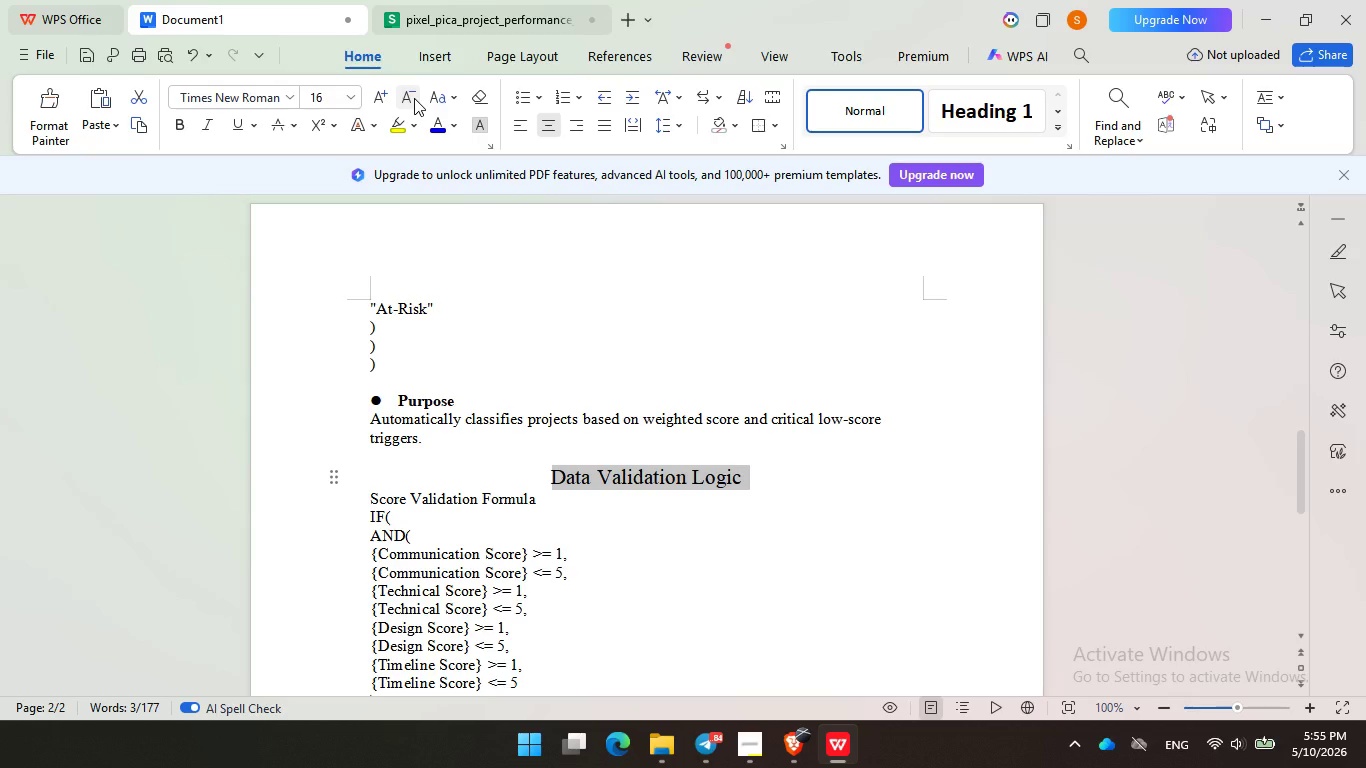 
key(Control+B)
 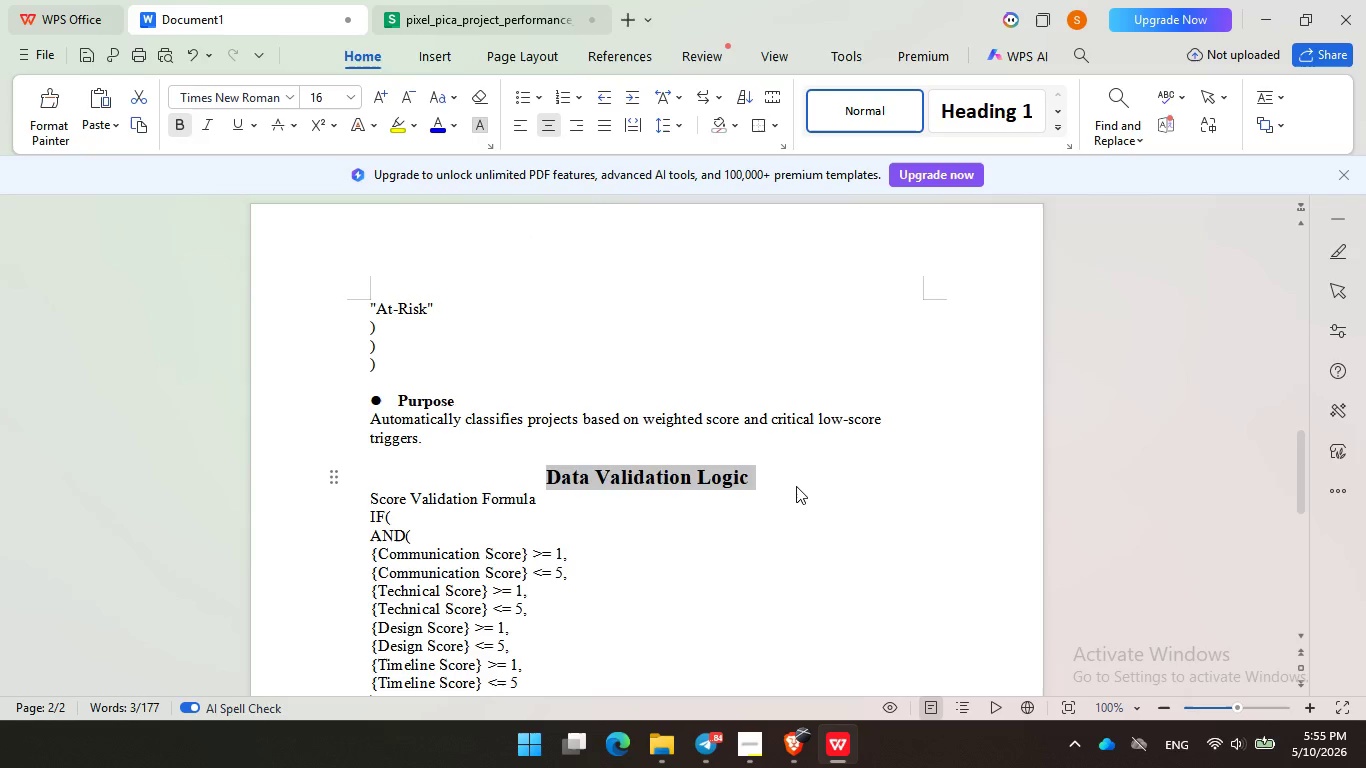 
left_click([796, 486])
 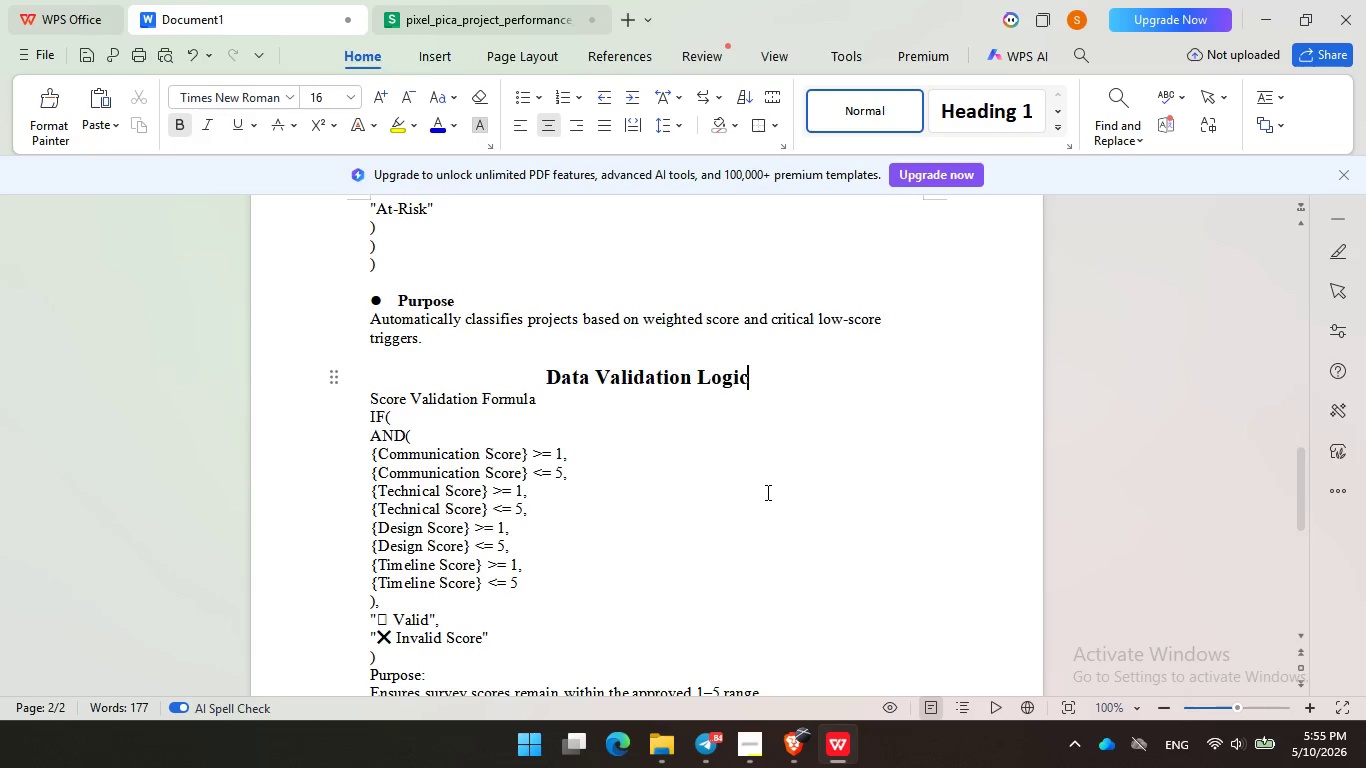 
scroll: coordinate [766, 492], scroll_direction: down, amount: 6.0
 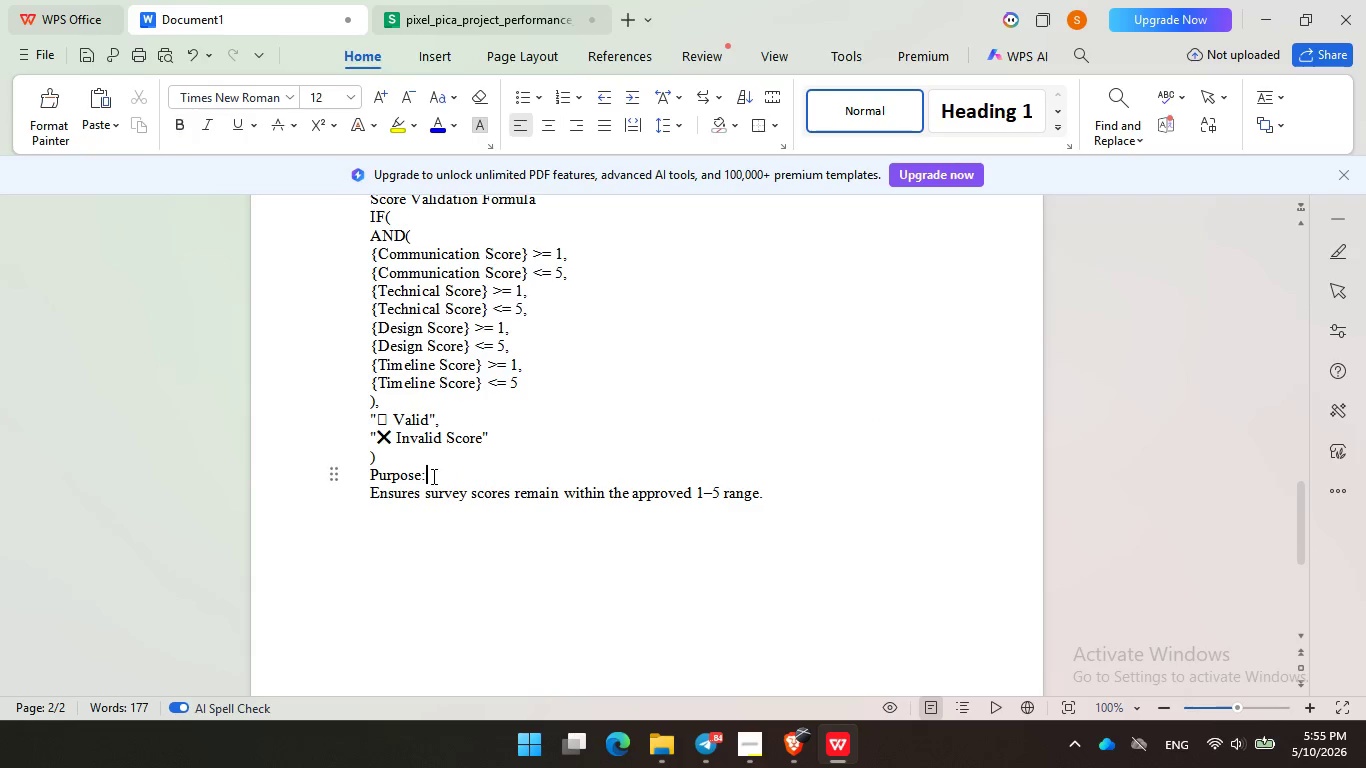 
left_click([432, 476])
 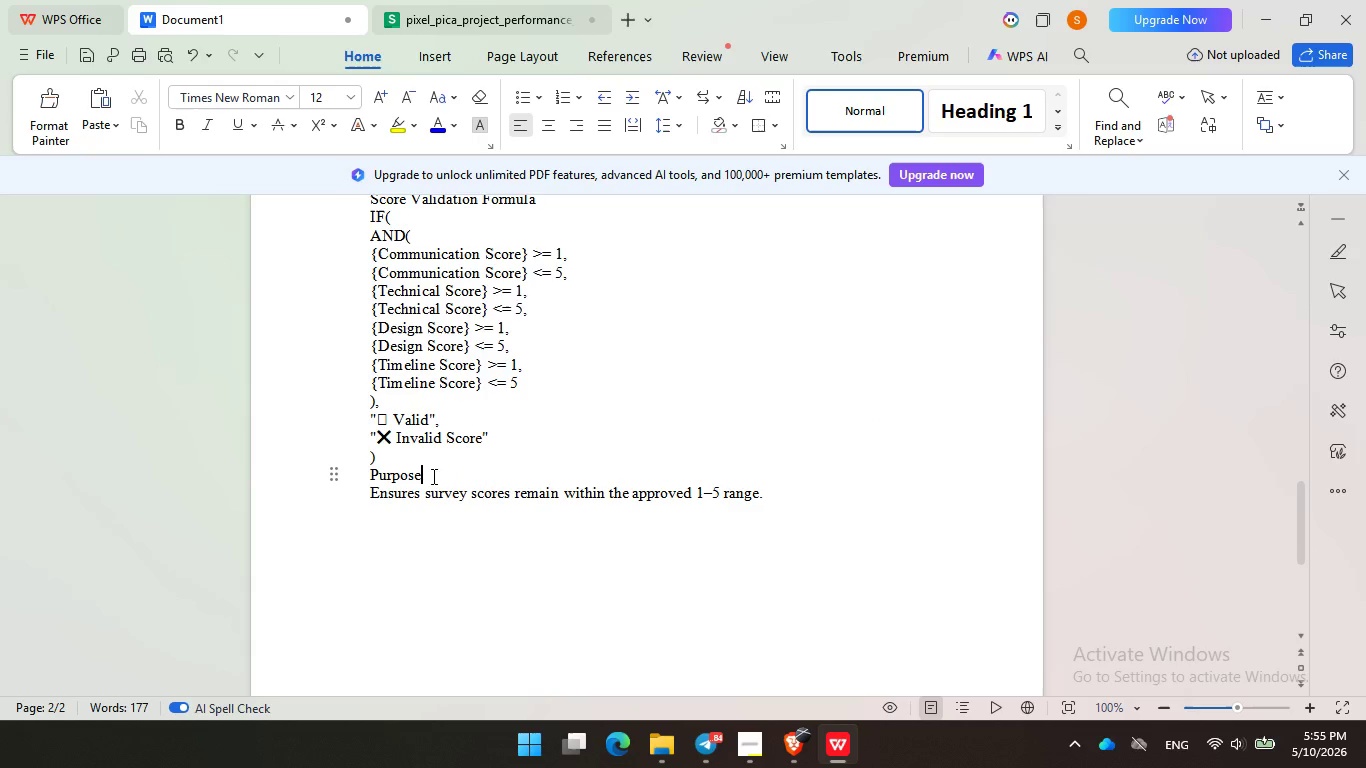 
key(Backspace)
 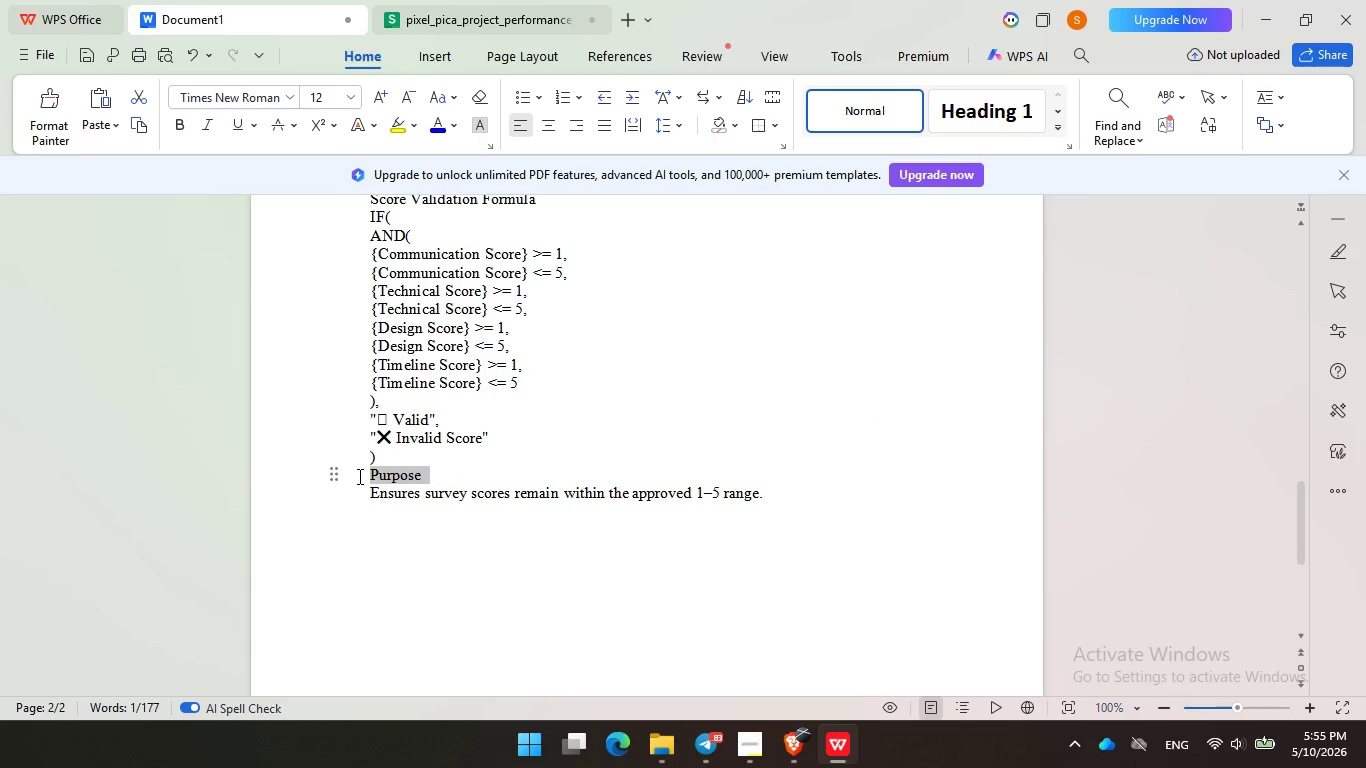 
left_click_drag(start_coordinate=[432, 476], to_coordinate=[358, 476])
 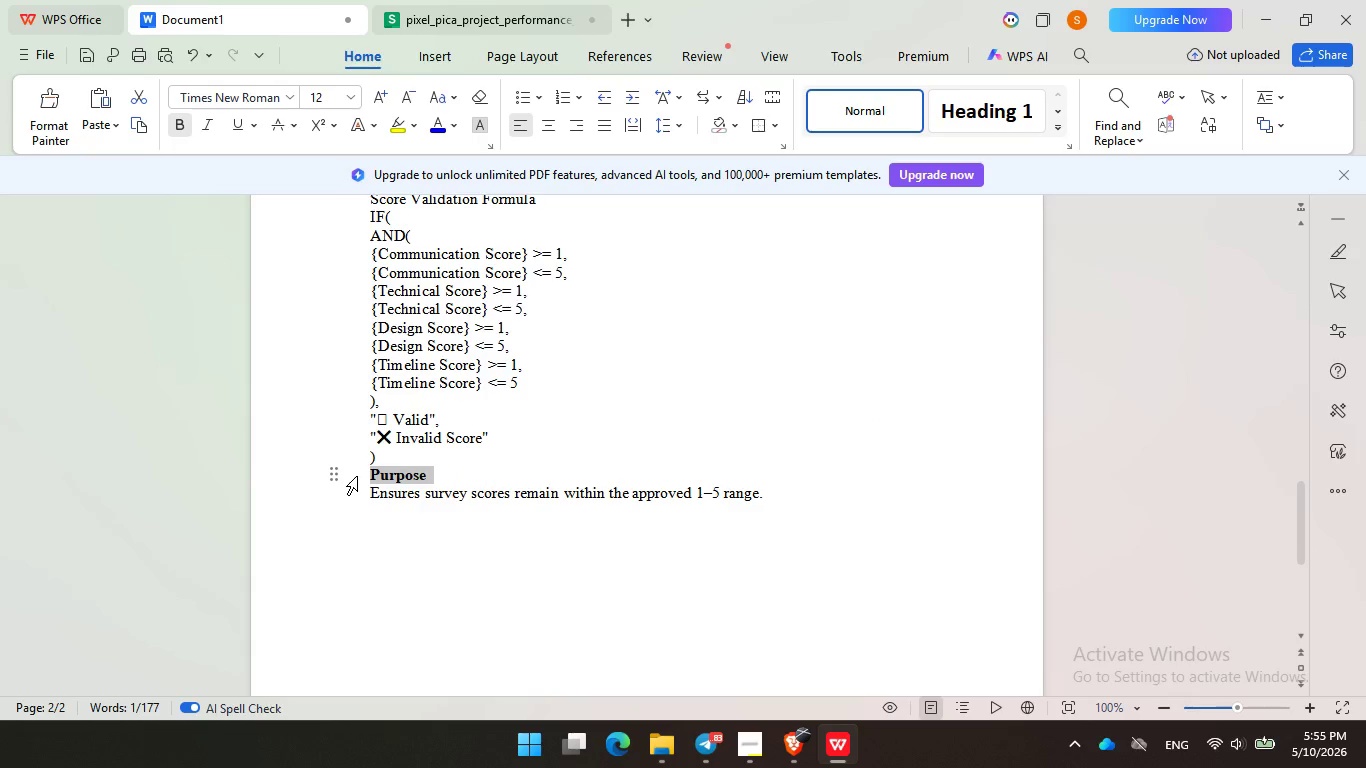 
key(Control+B)
 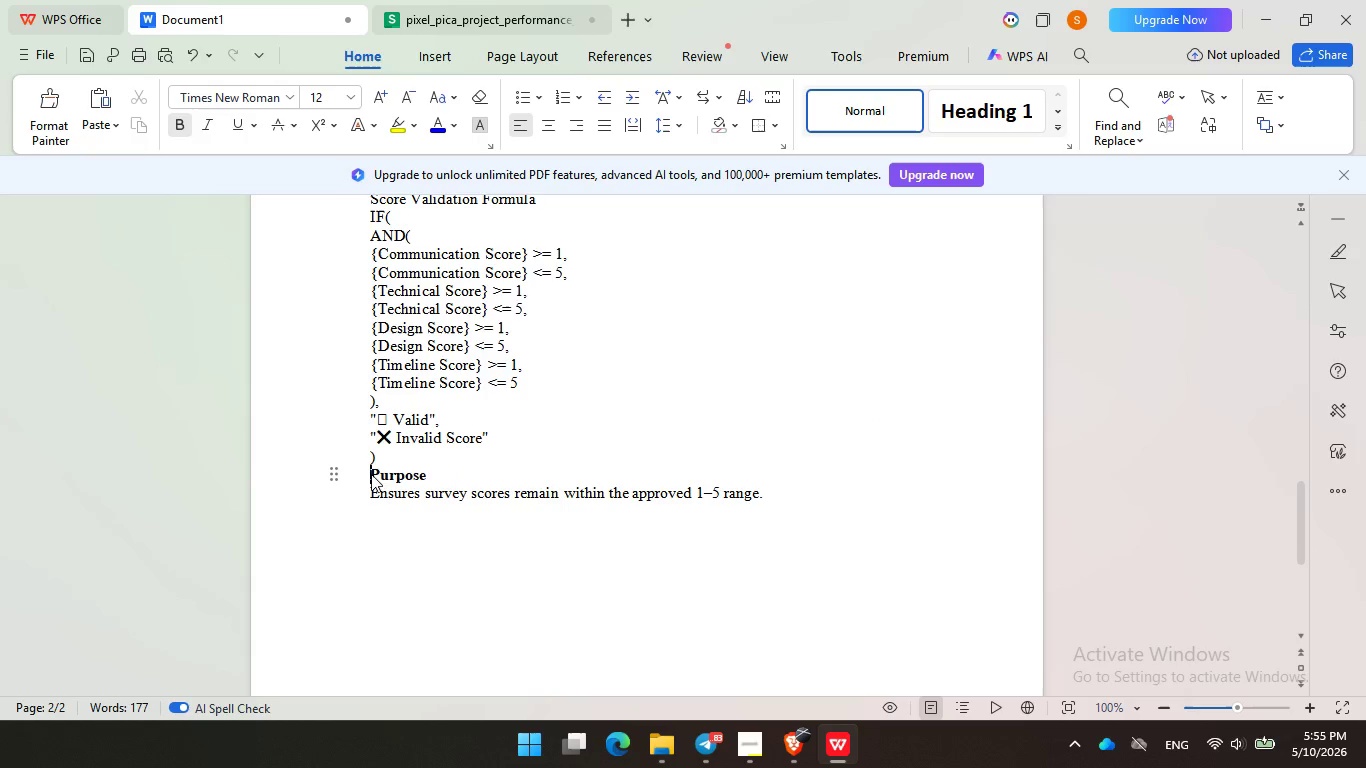 
left_click([371, 474])
 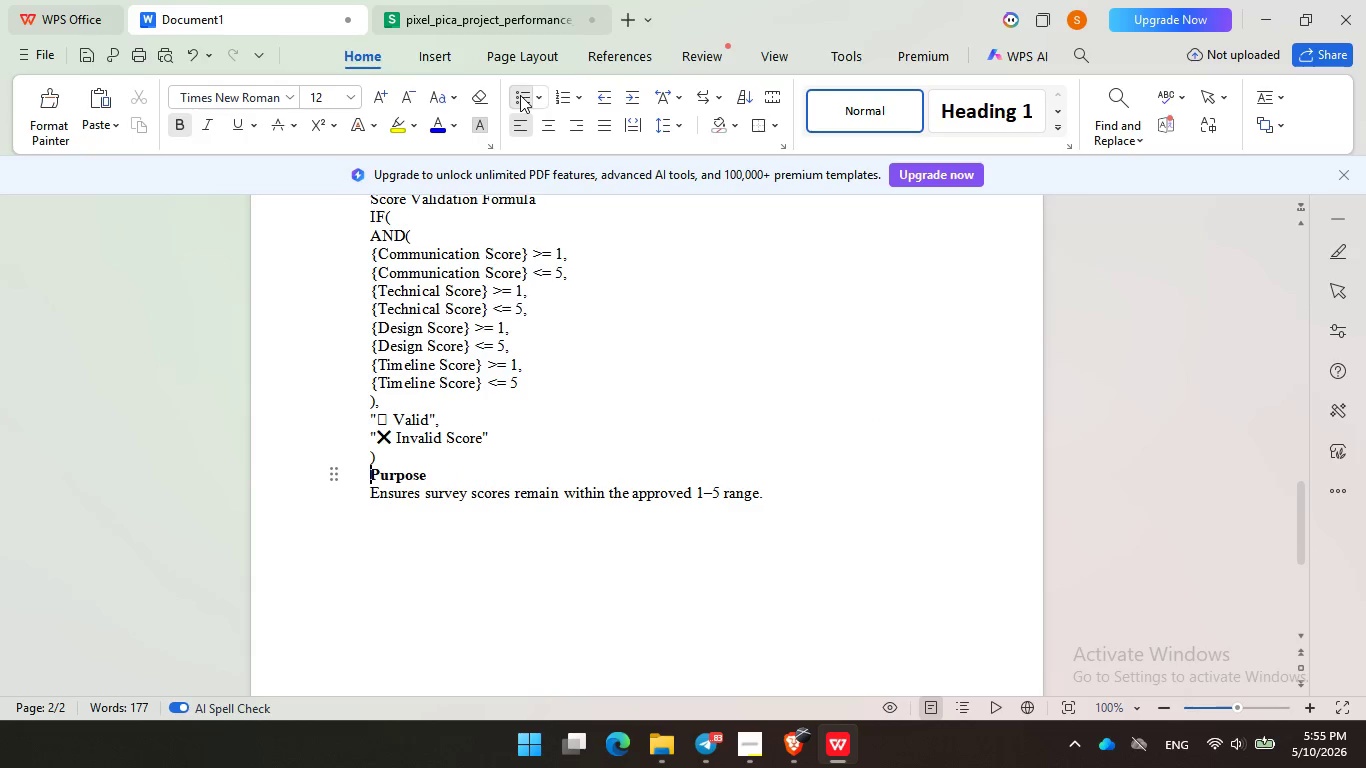 
left_click([520, 95])
 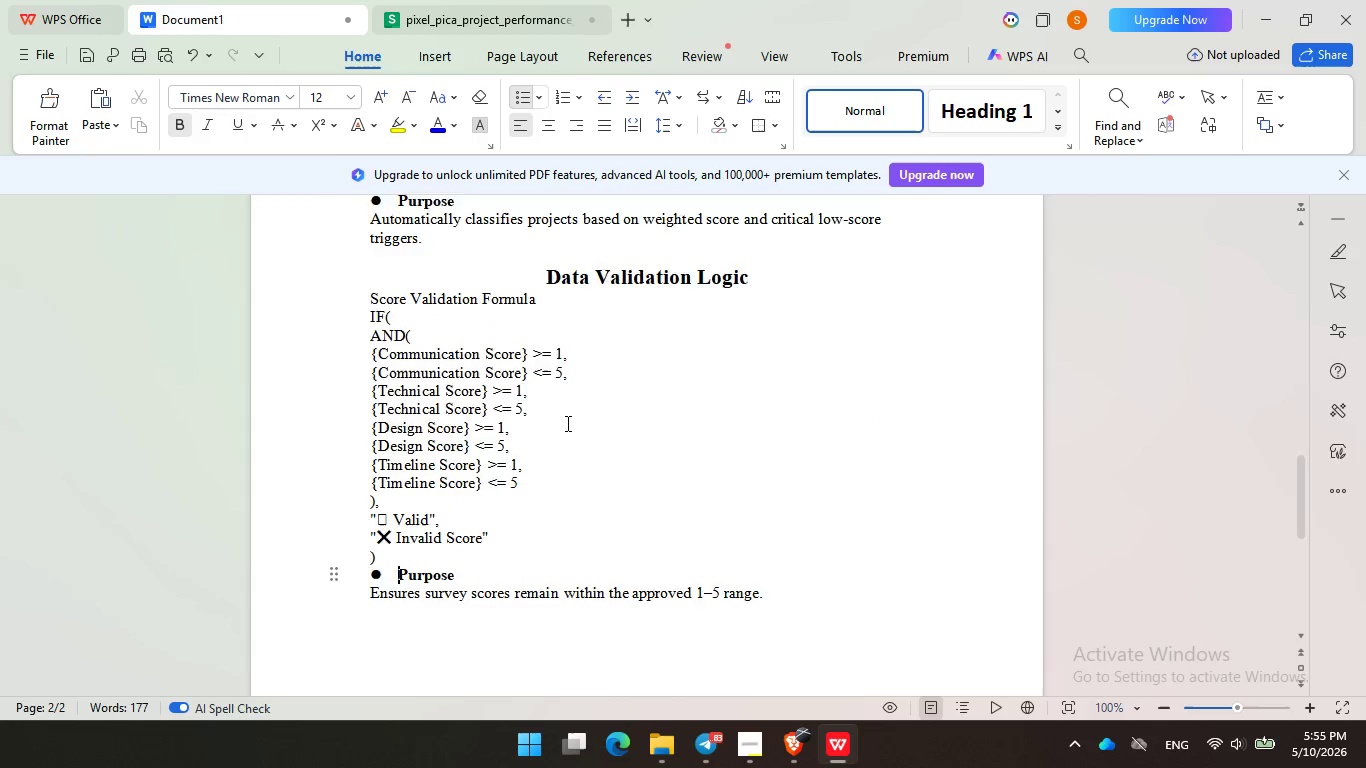 
scroll: coordinate [565, 424], scroll_direction: up, amount: 4.0
 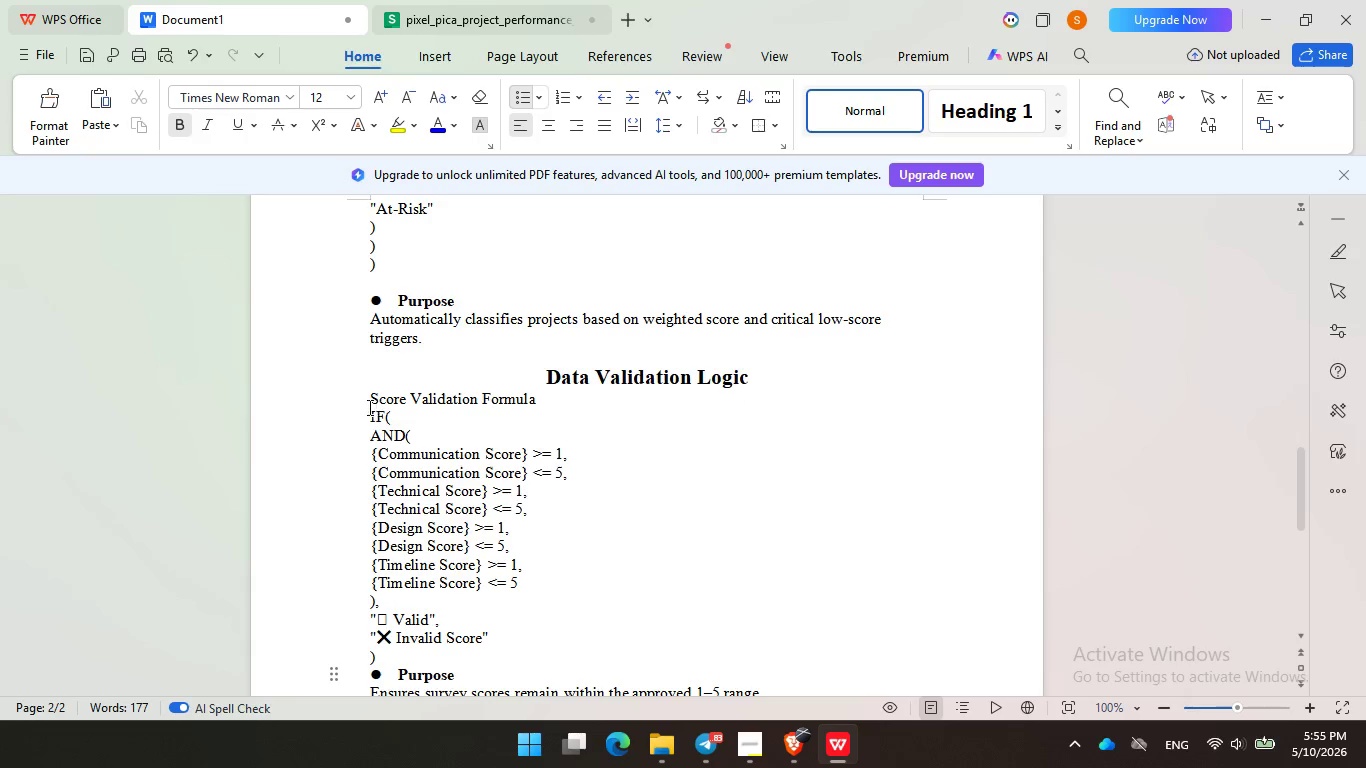 
left_click([368, 402])
 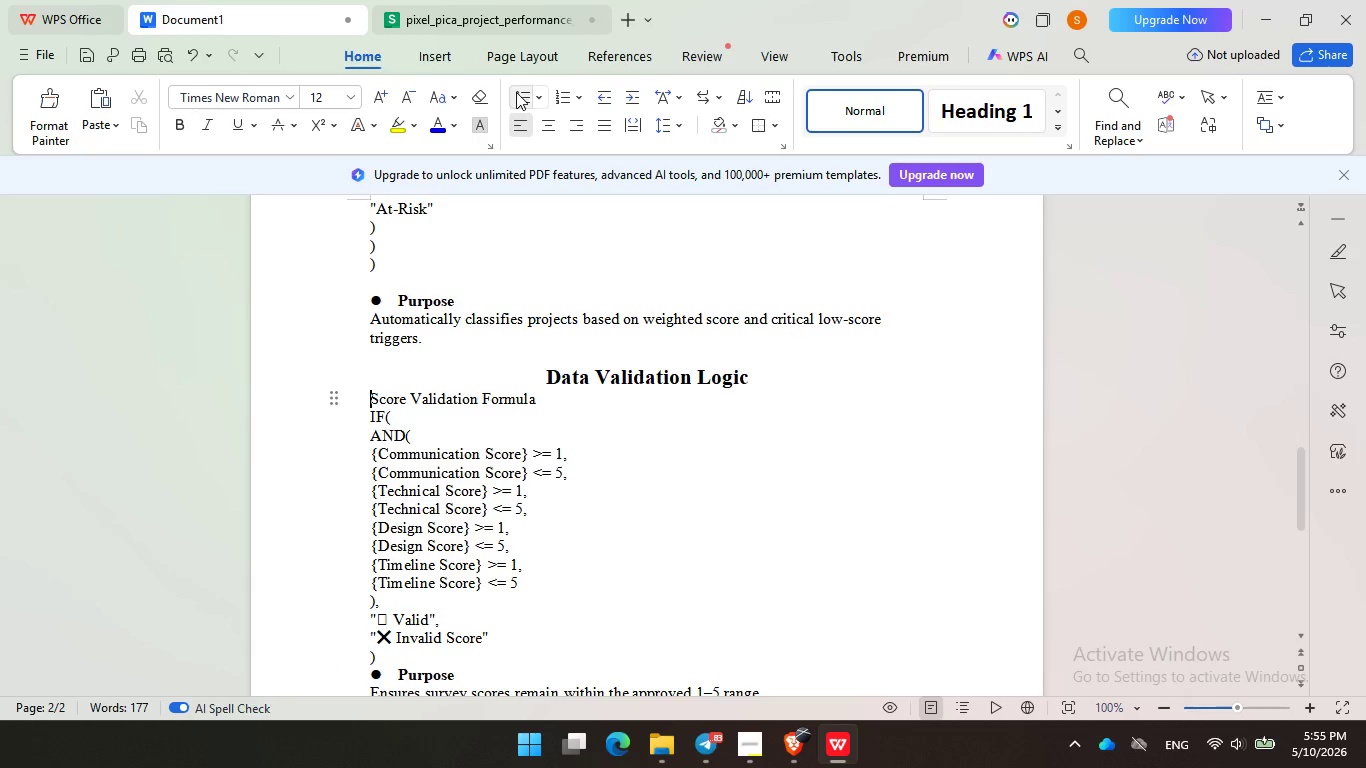 
left_click([516, 92])
 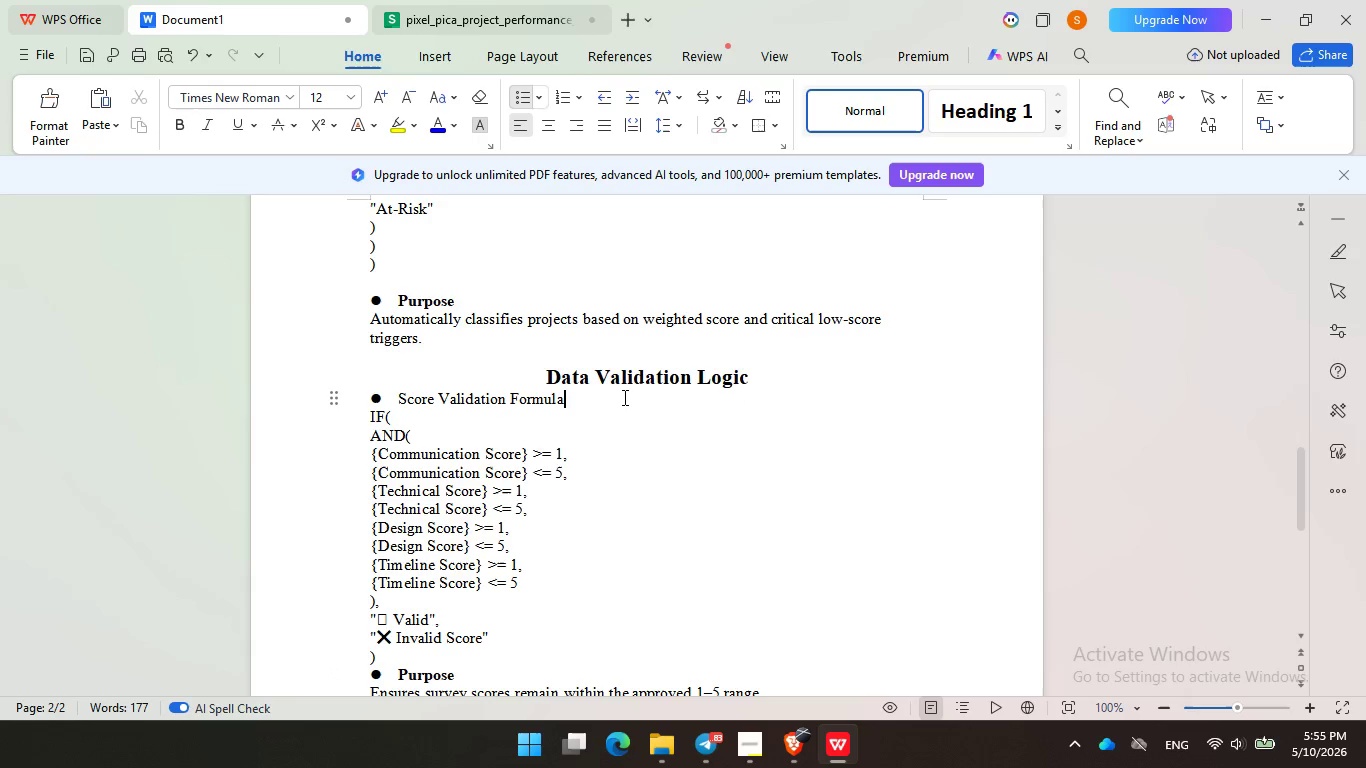 
left_click([623, 397])
 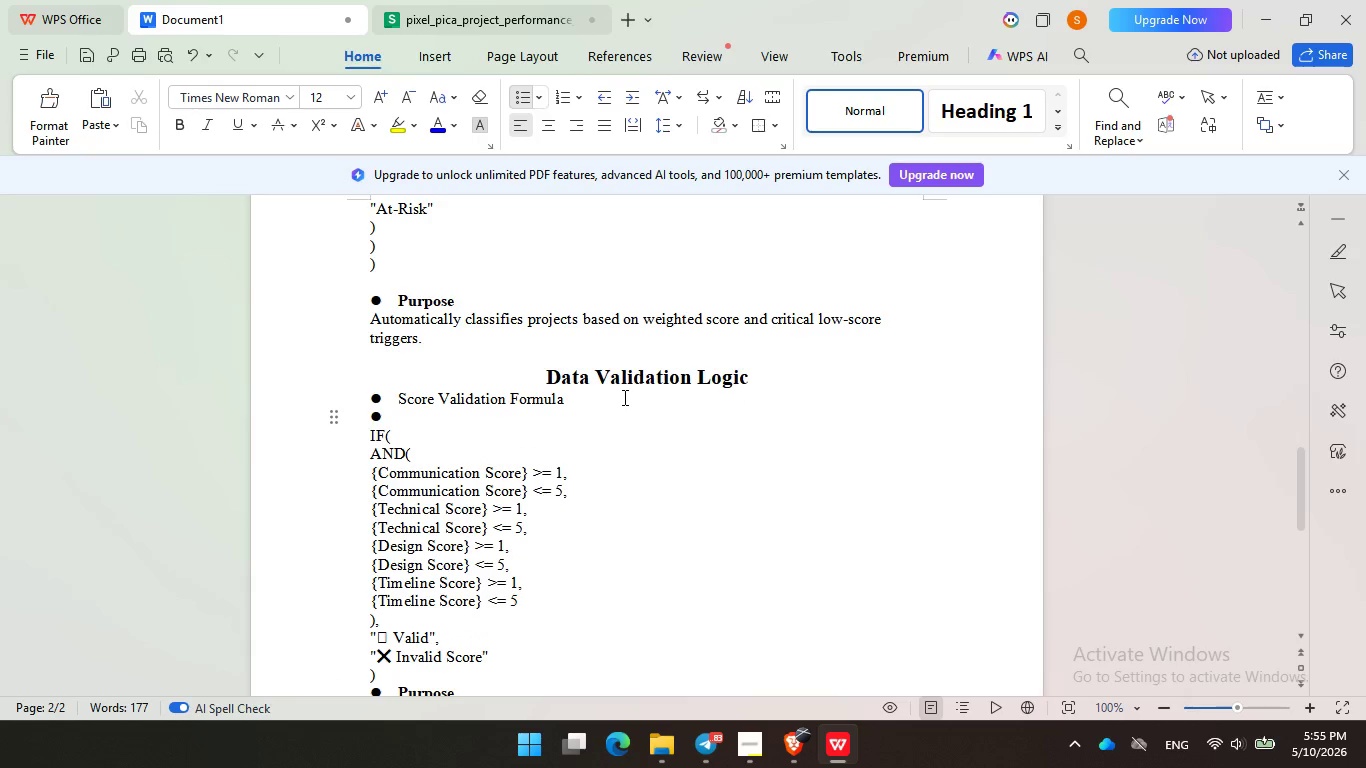 
key(Enter)
 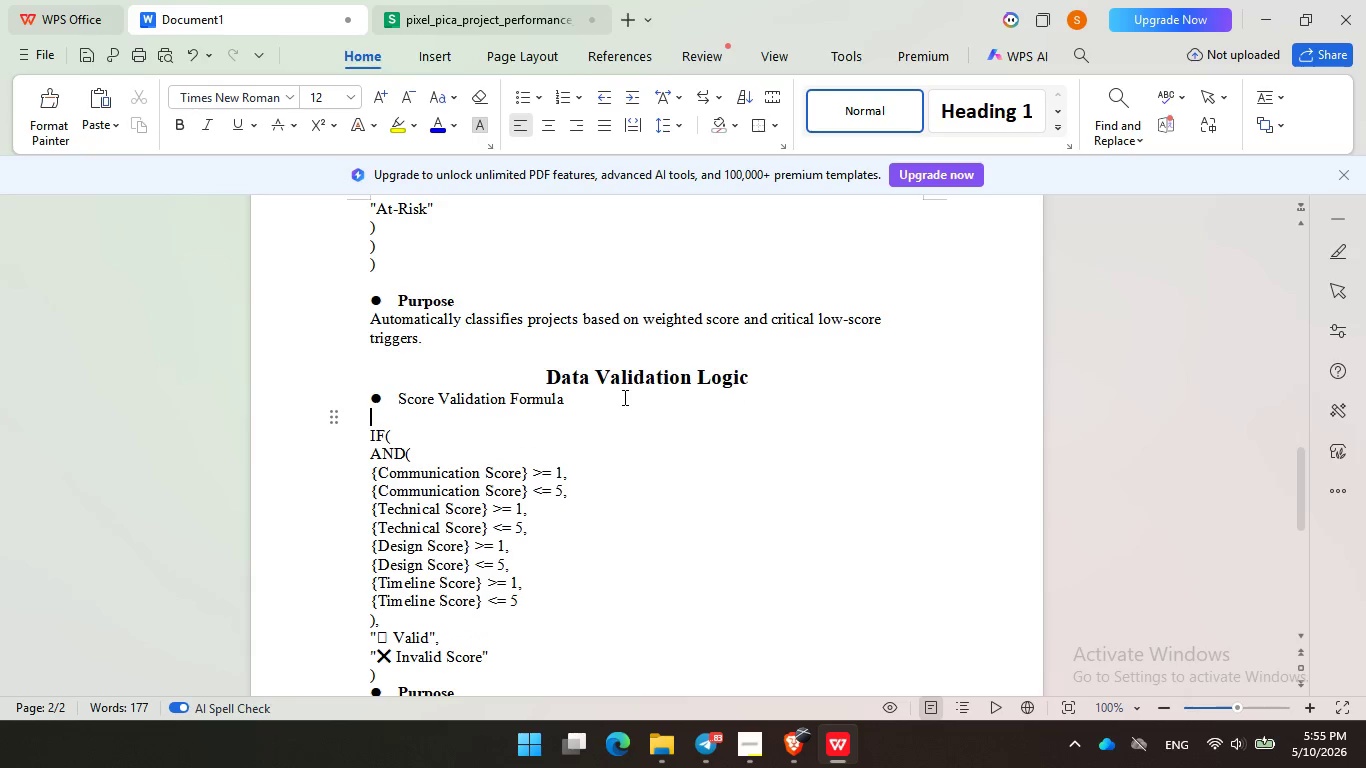 
key(Backspace)
 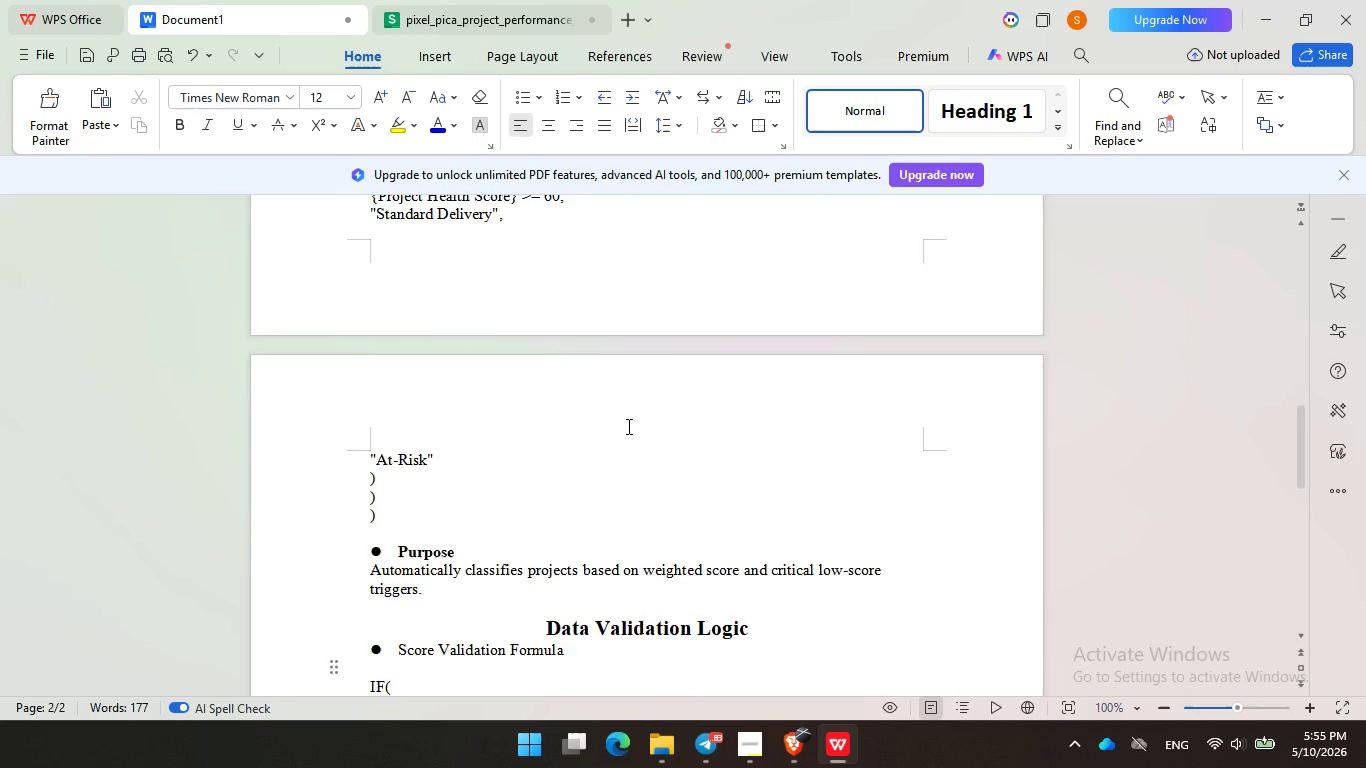 
scroll: coordinate [626, 426], scroll_direction: up, amount: 32.0
 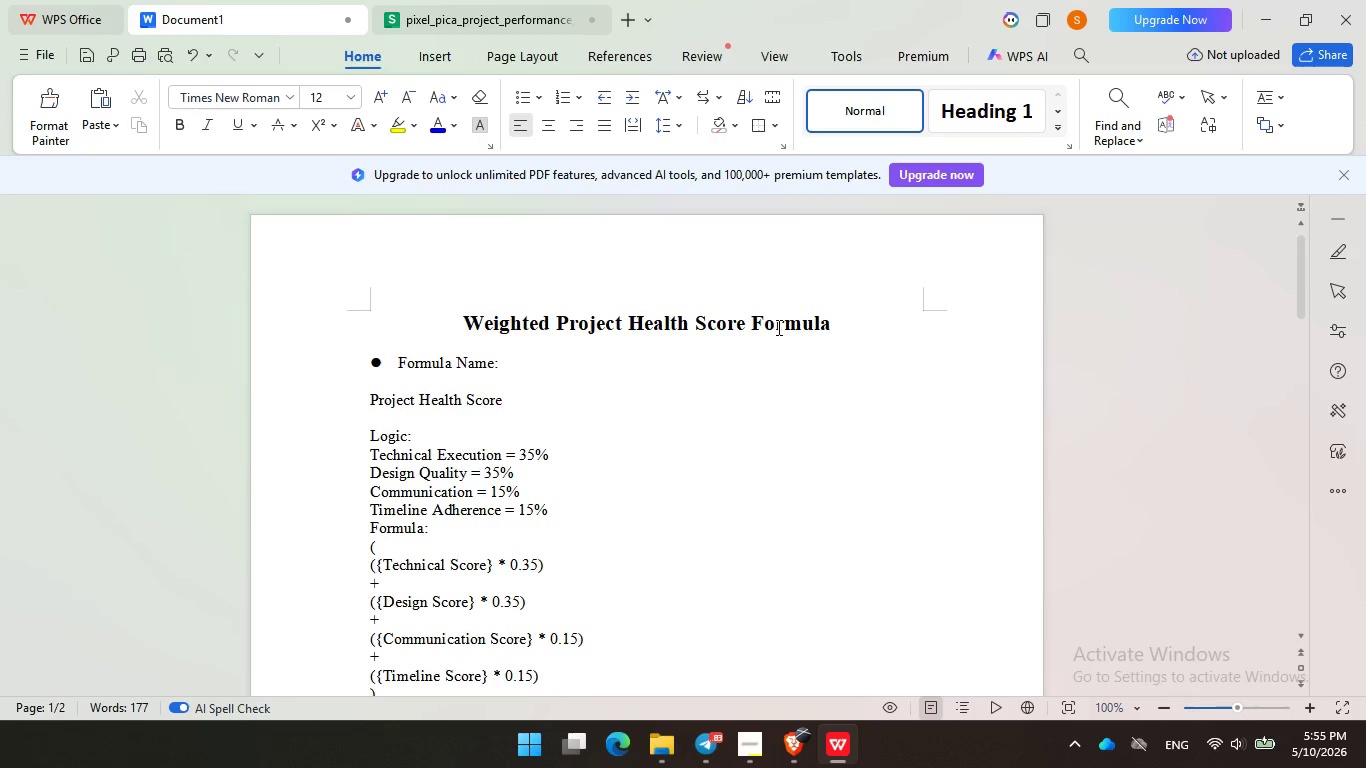 
scroll: coordinate [777, 327], scroll_direction: none, amount: 0.0
 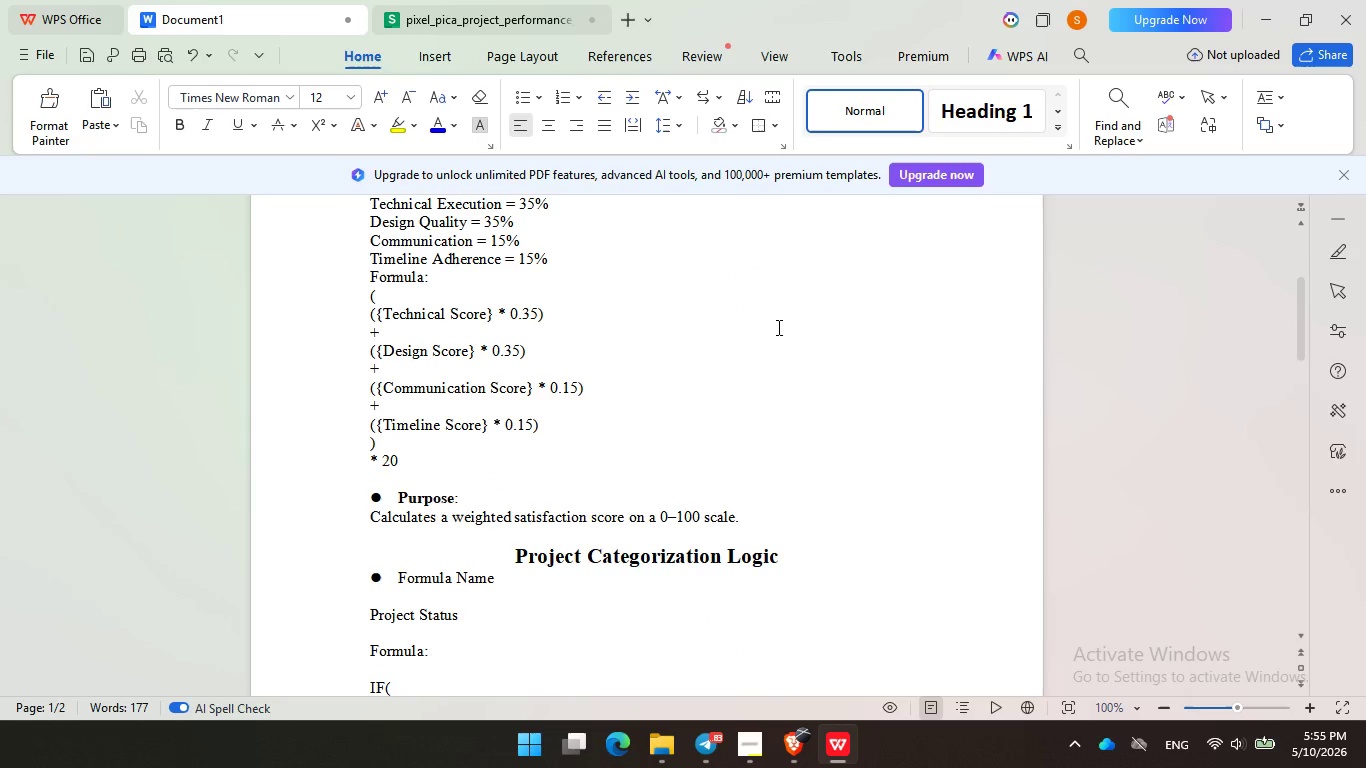 
scroll: coordinate [777, 326], scroll_direction: down, amount: 9.0
 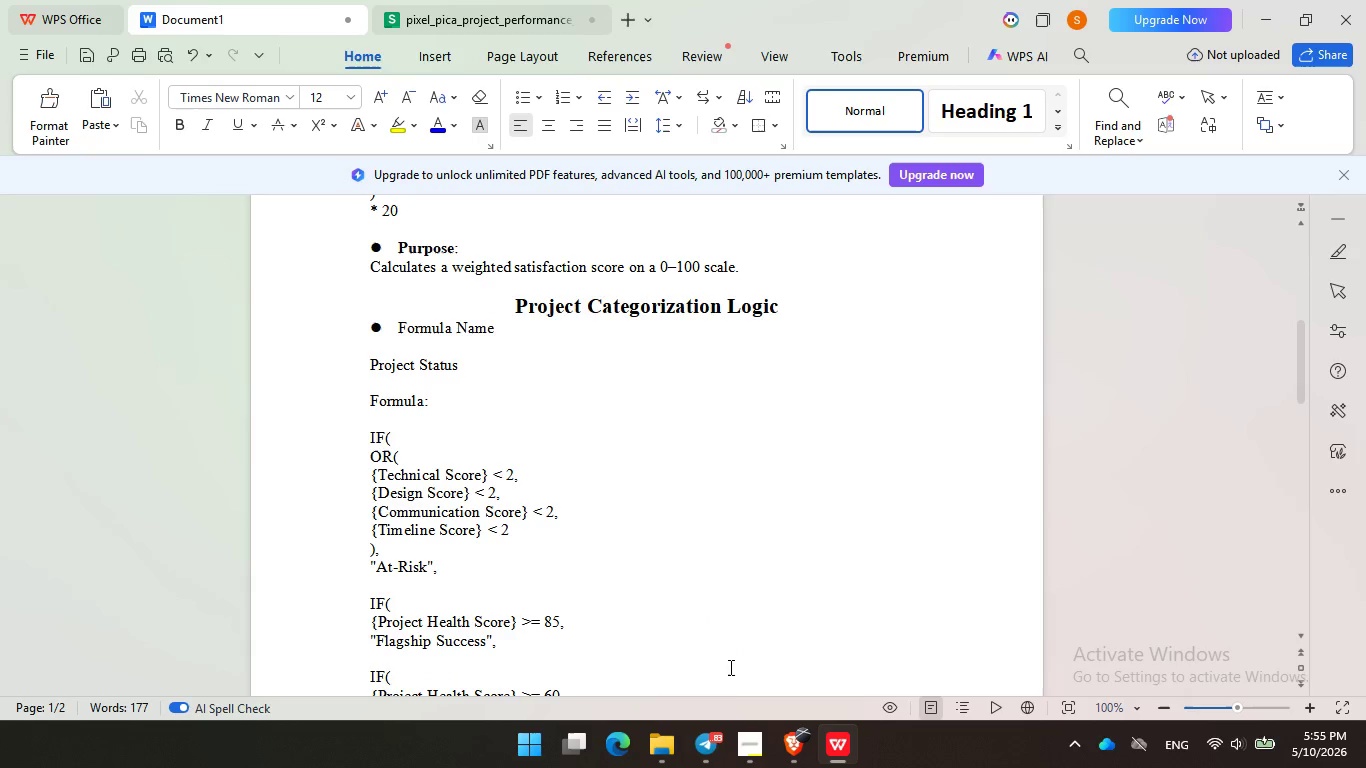 
left_click([749, 748])